 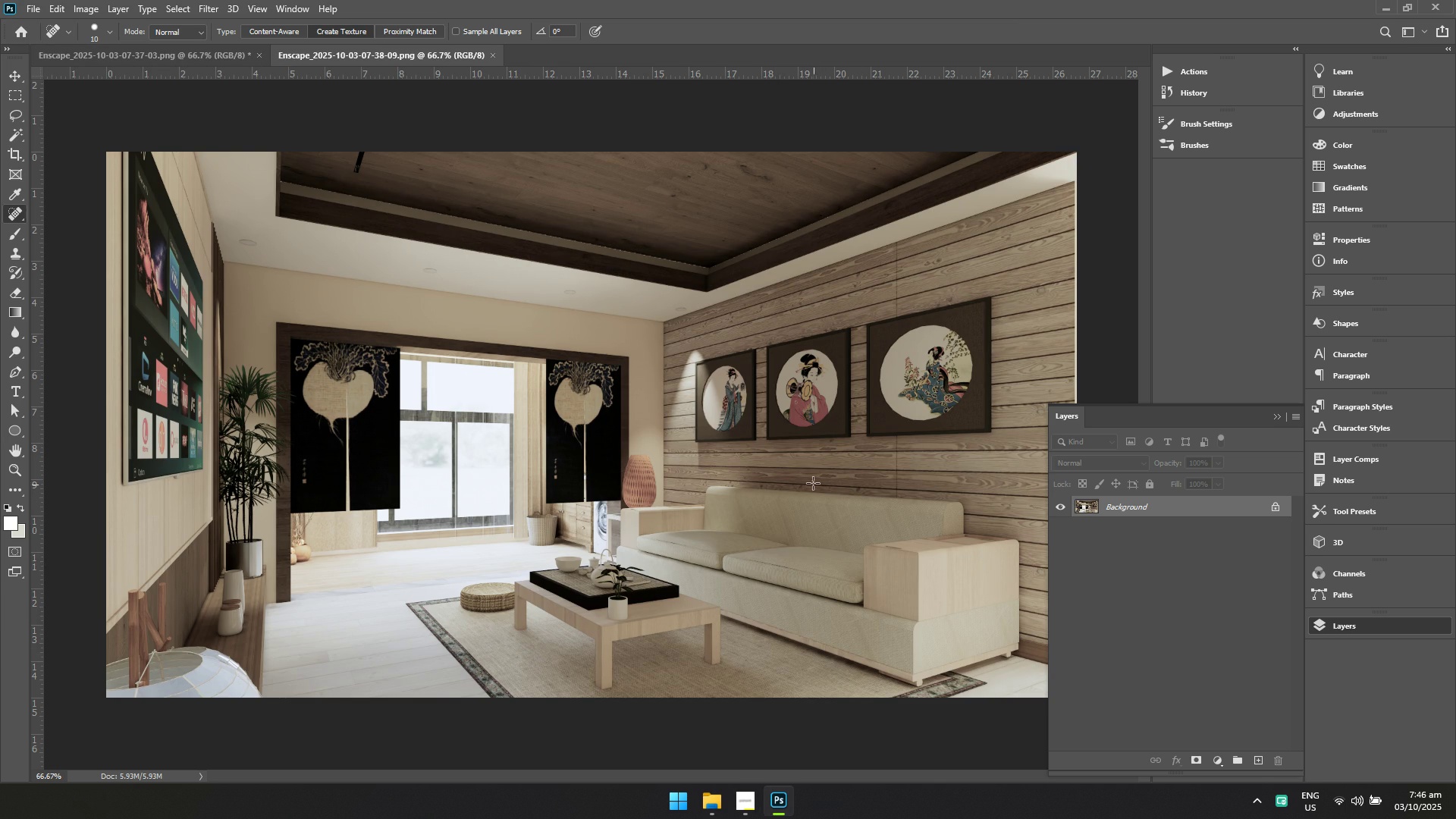 
key(Control+Shift+A)
 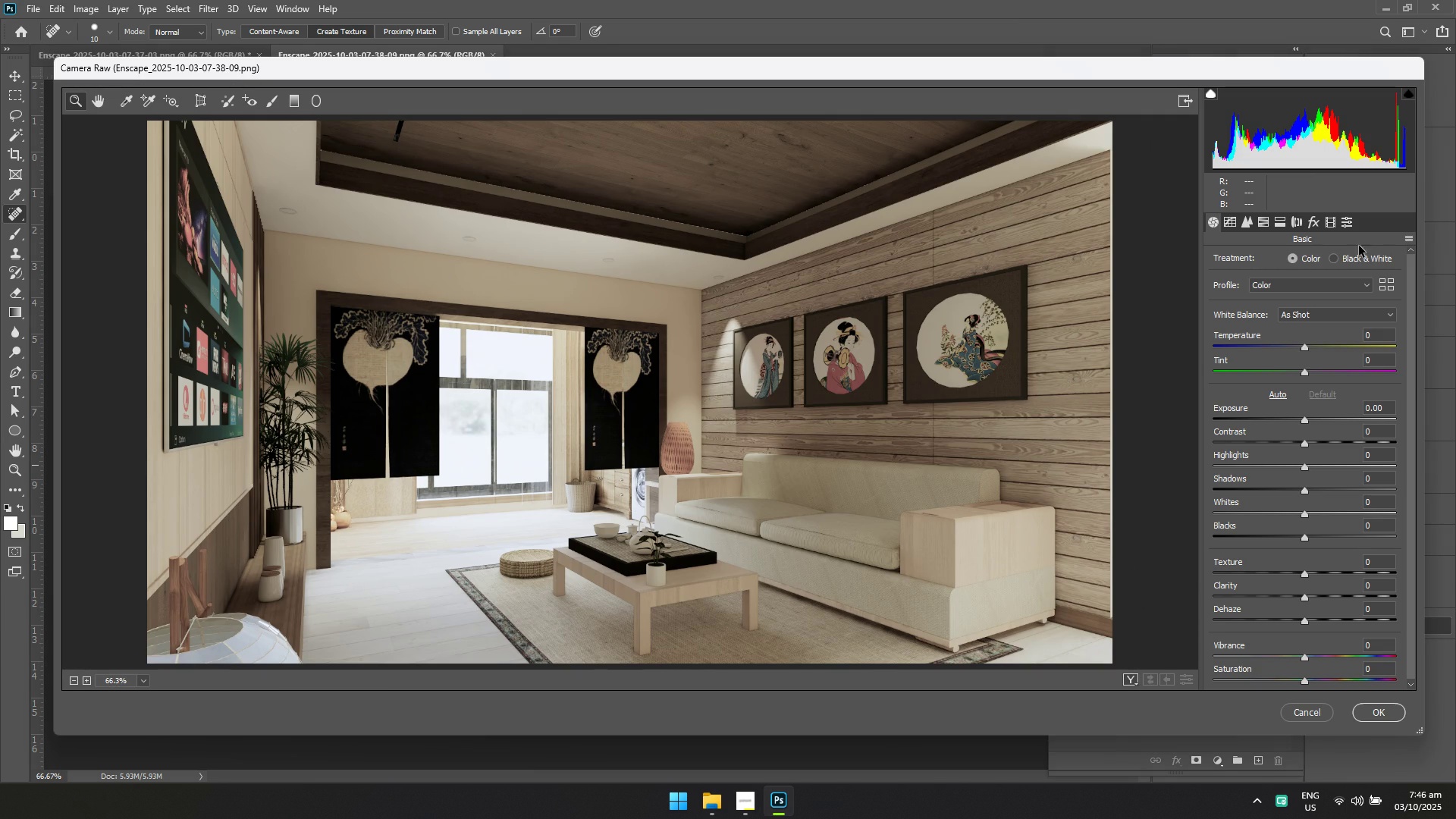 
left_click([1408, 243])
 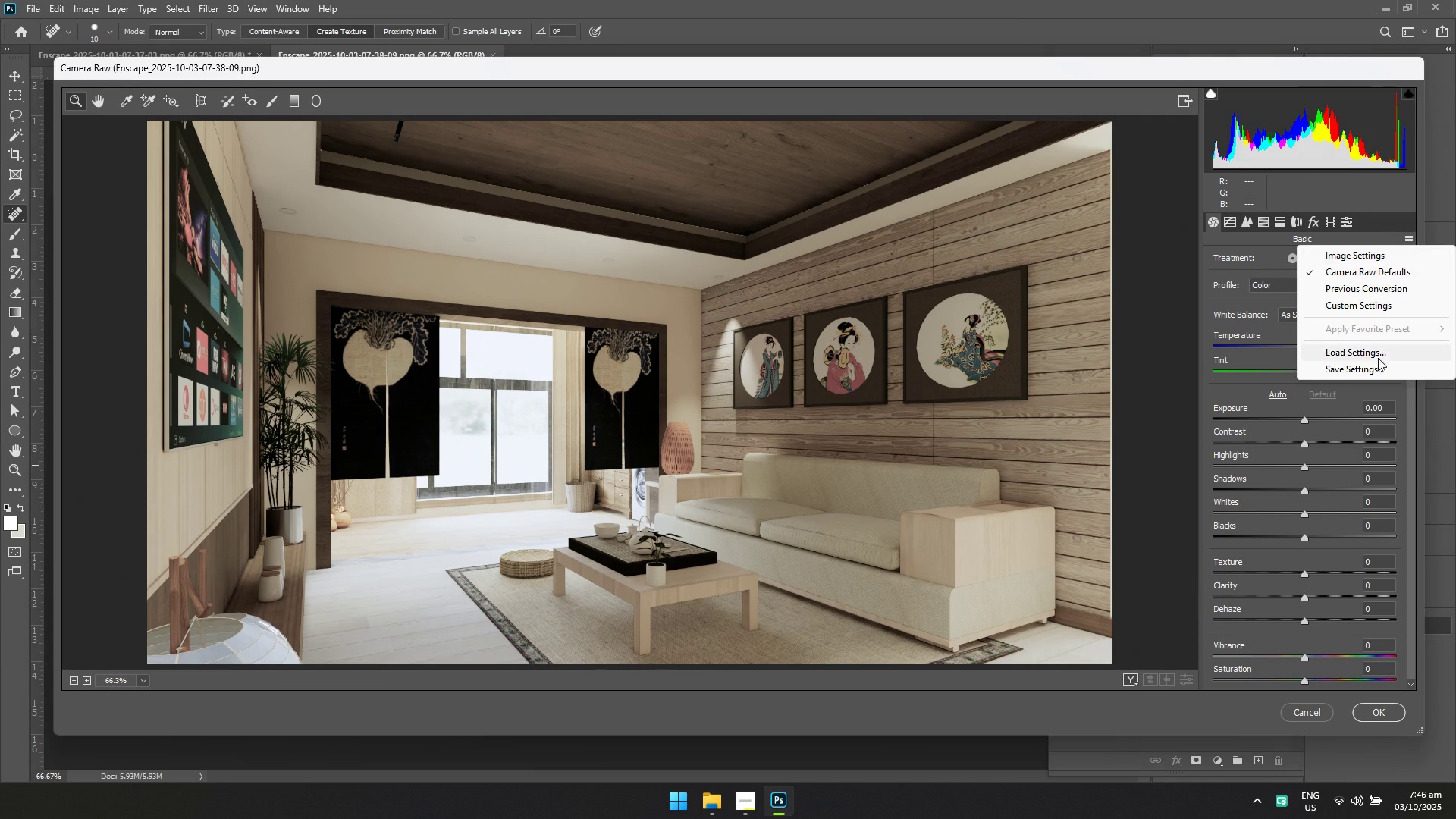 
left_click([1378, 358])
 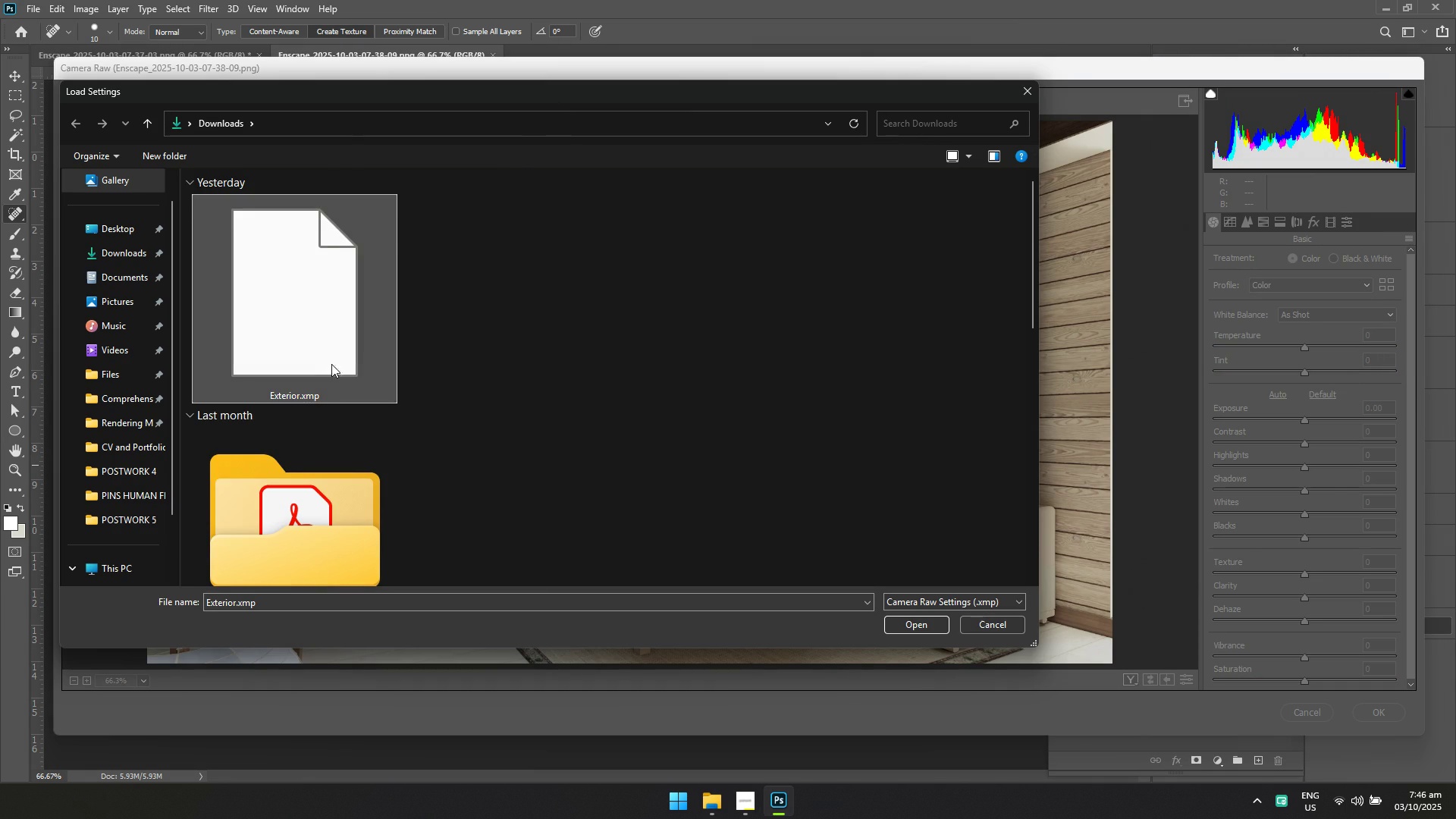 
scroll: coordinate [460, 398], scroll_direction: down, amount: 2.0
 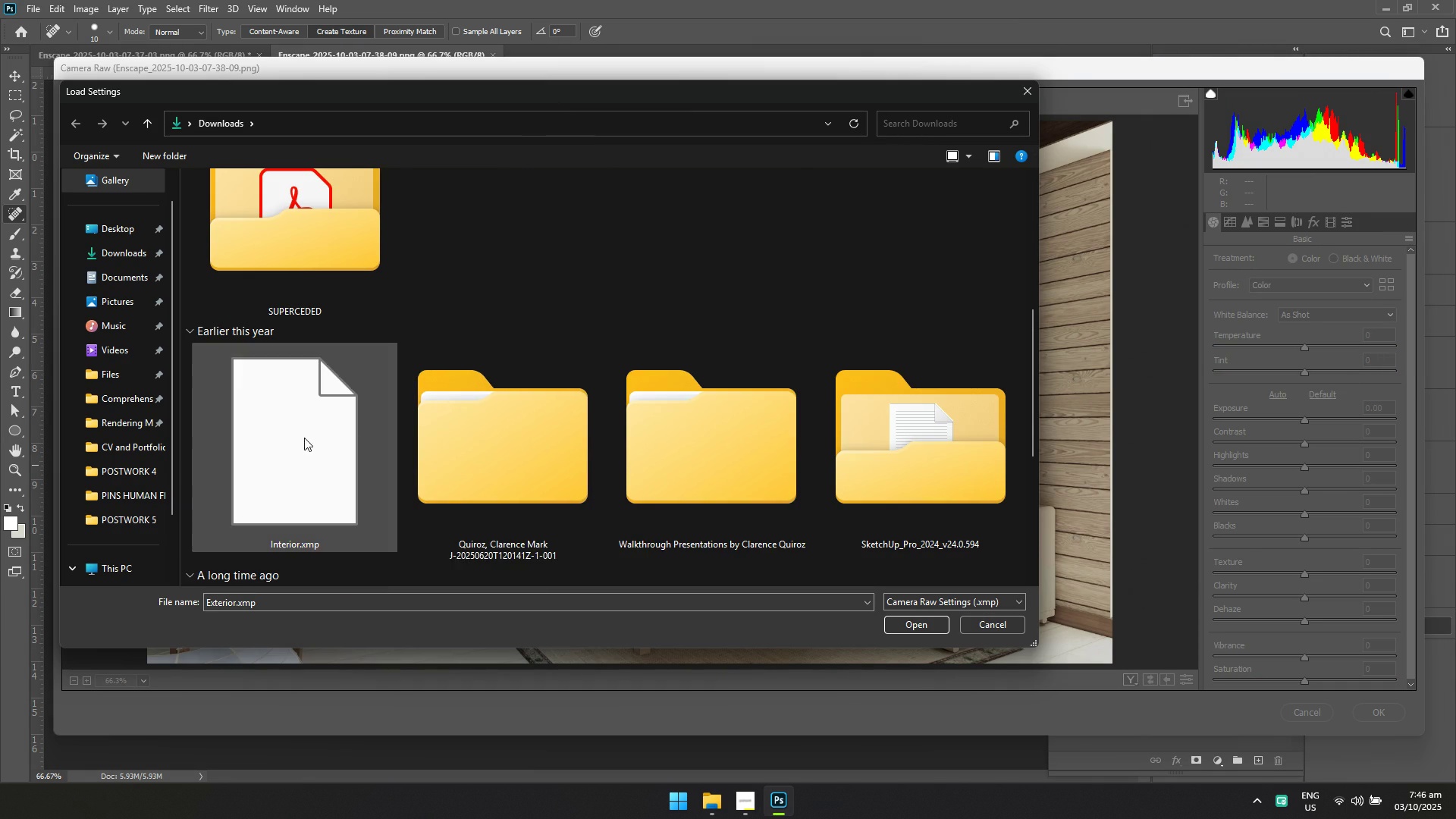 
left_click([300, 438])
 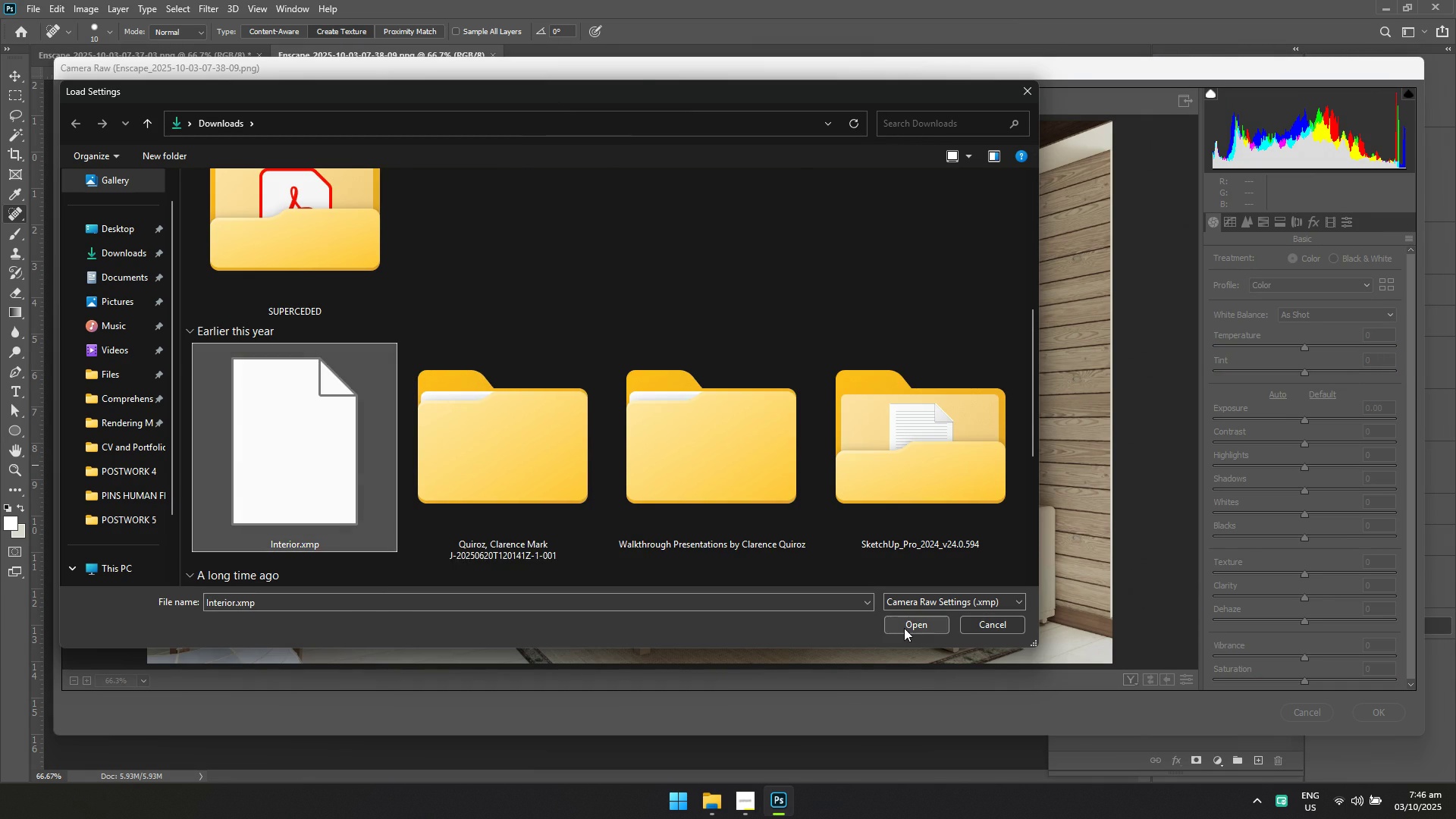 
left_click([904, 628])
 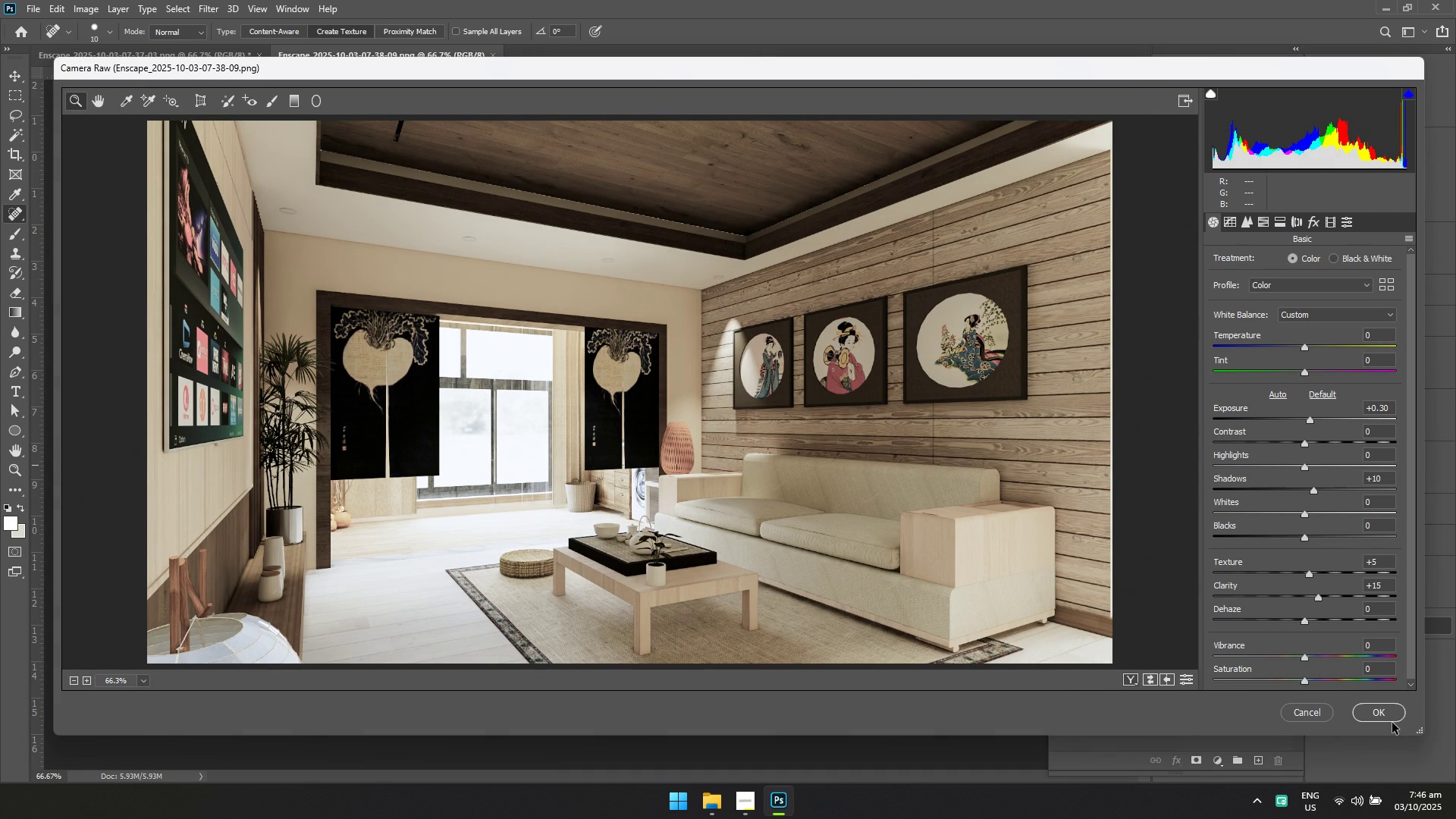 
double_click([1392, 717])
 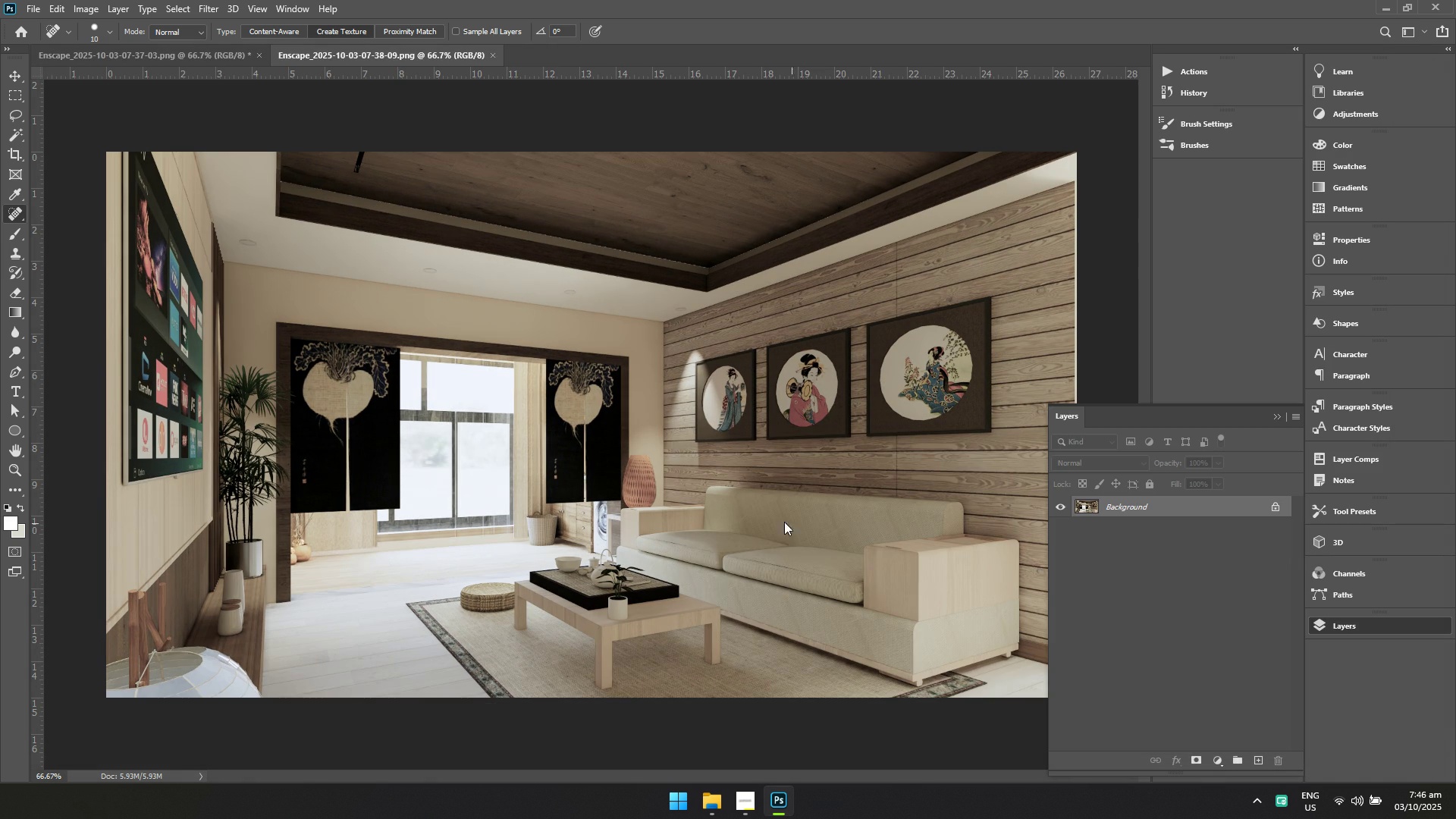 
key(Control+S)
 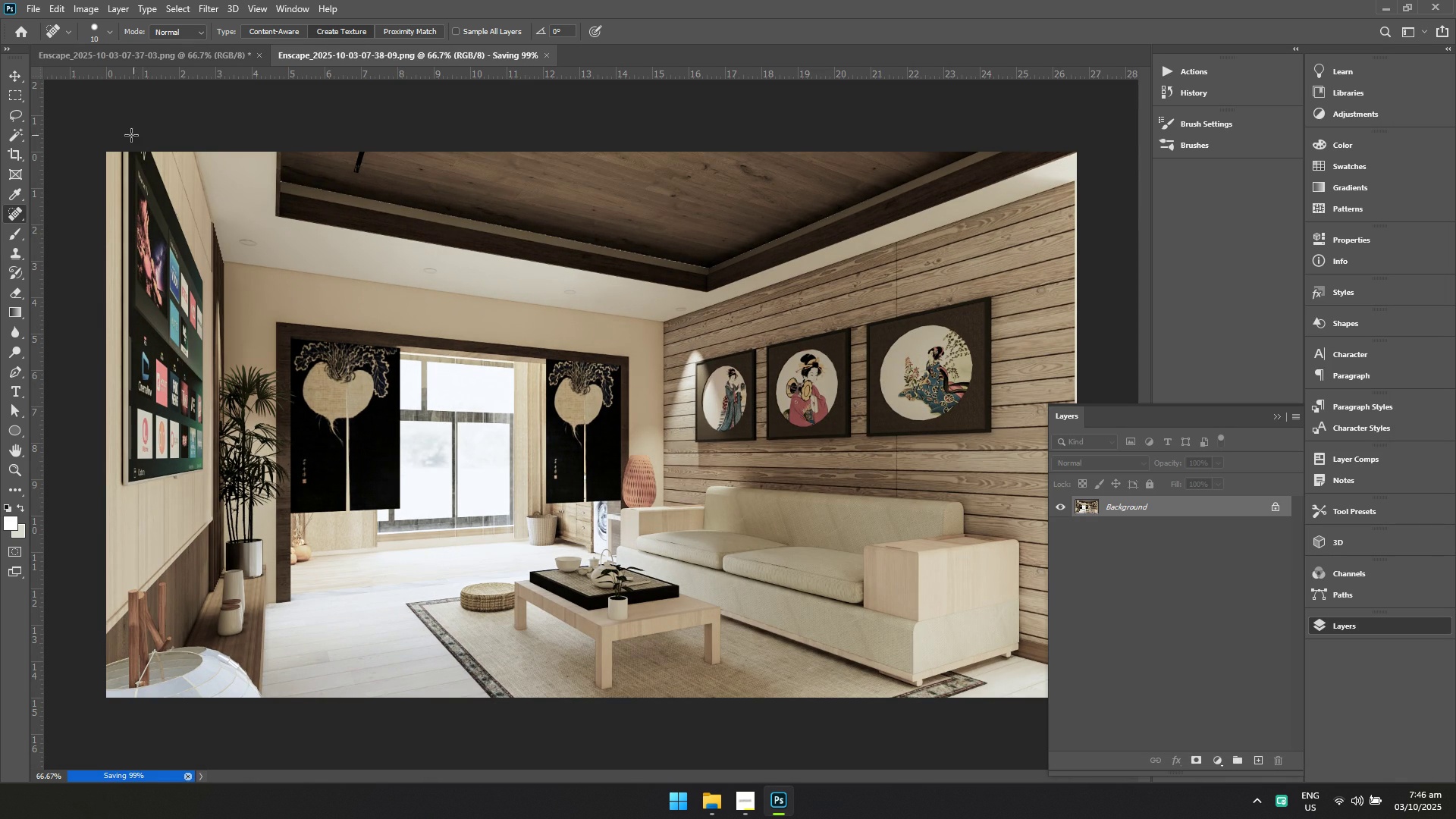 
key(Alt+AltLeft)
 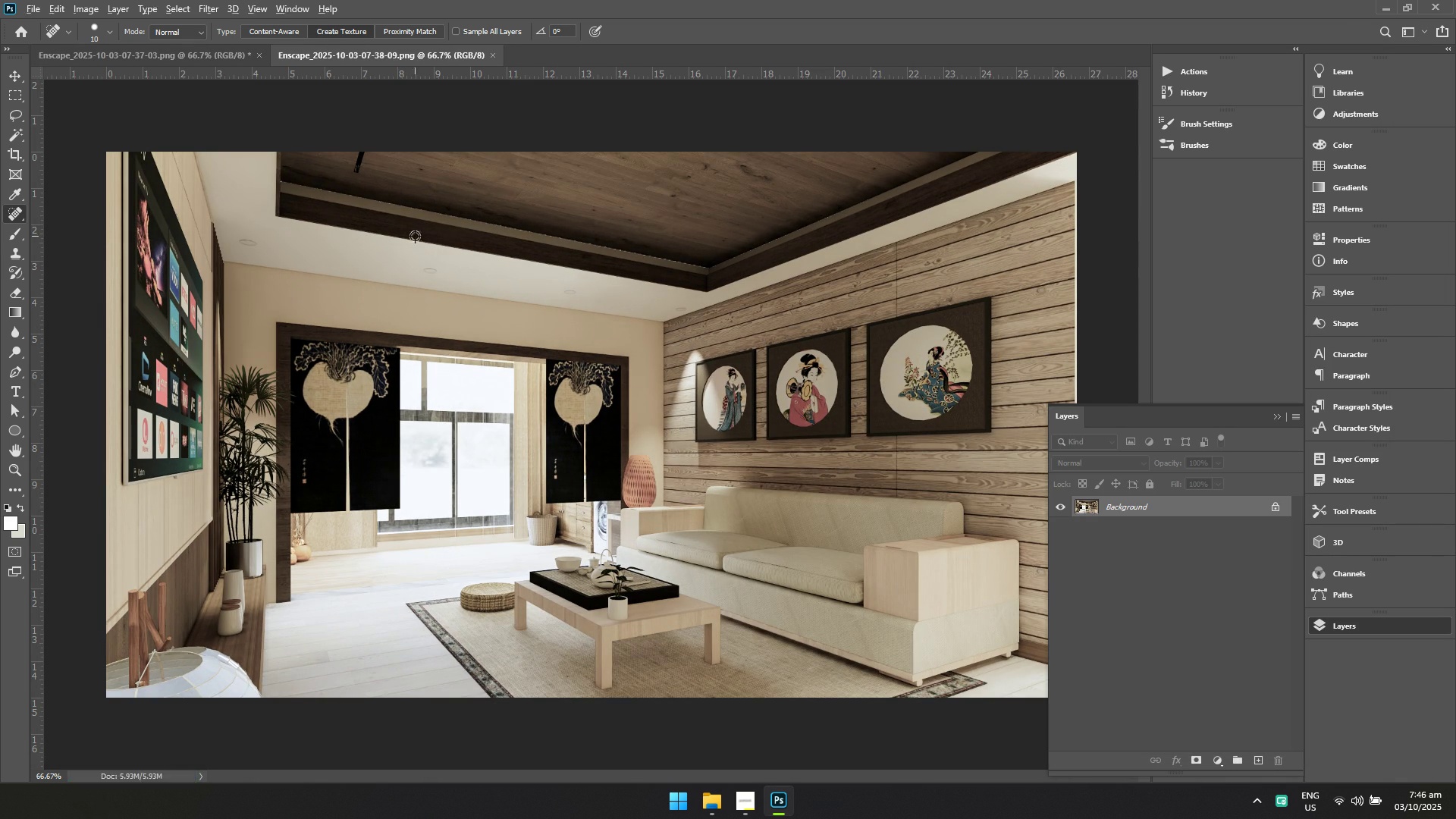 
key(Alt+Tab)
 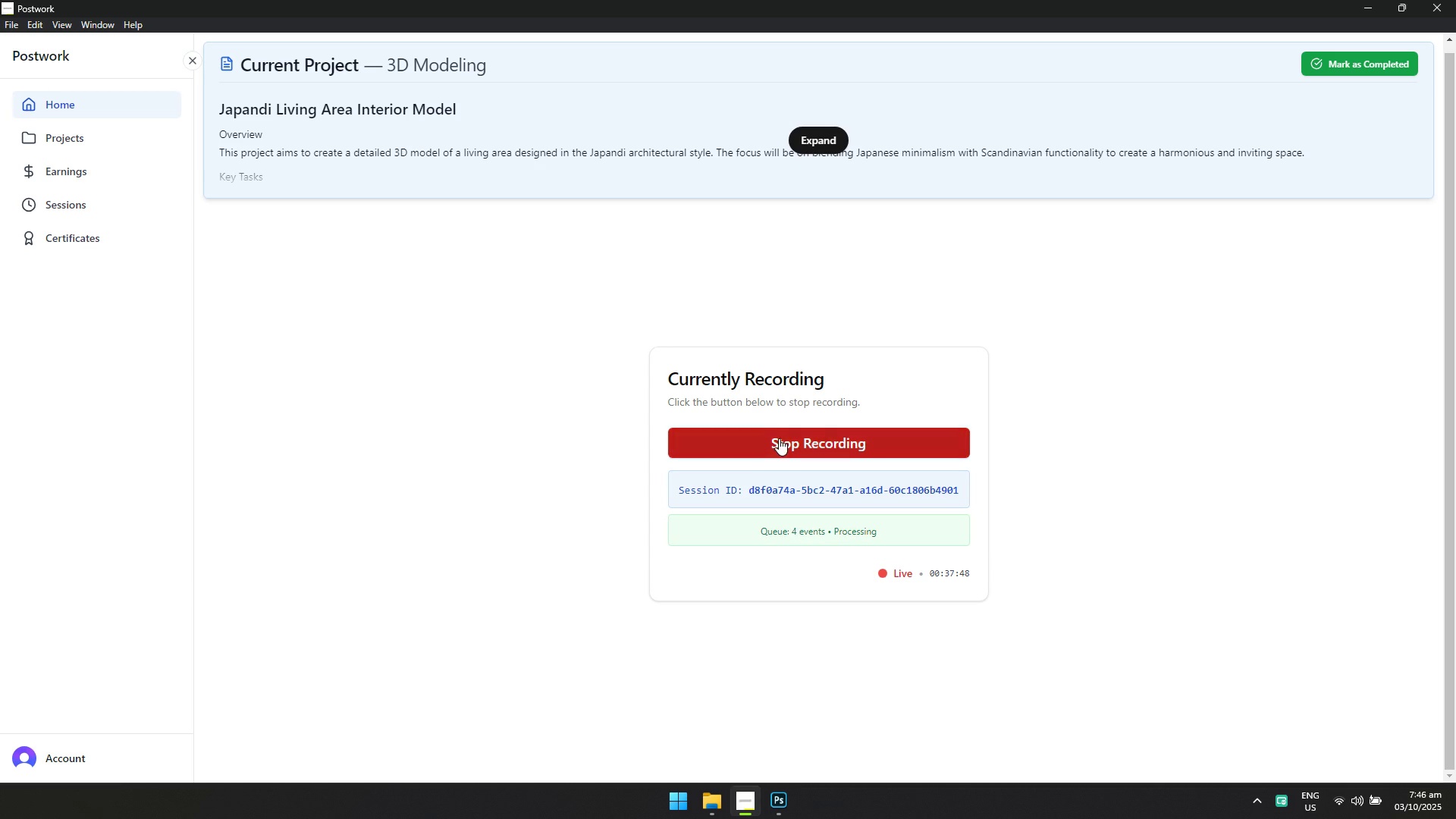 
hold_key(key=AltLeft, duration=0.61)